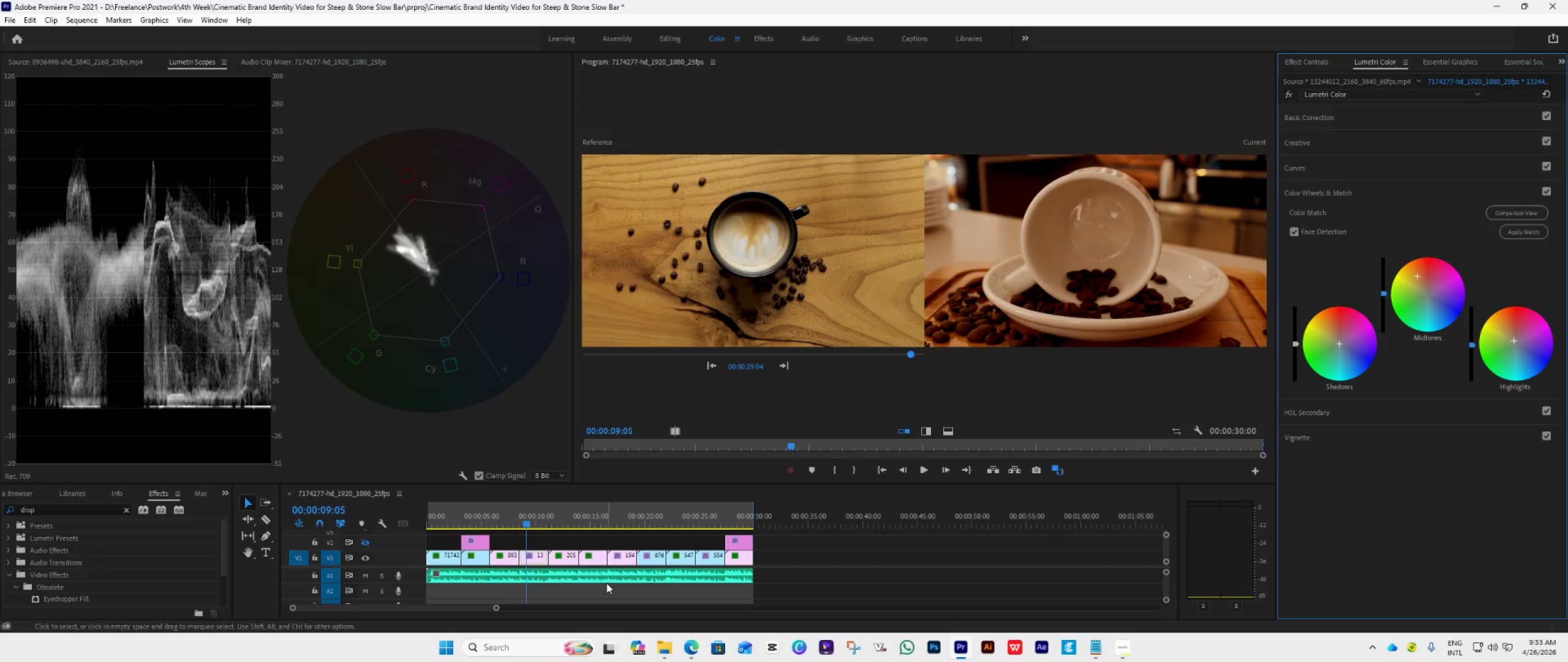 
wait(6.51)
 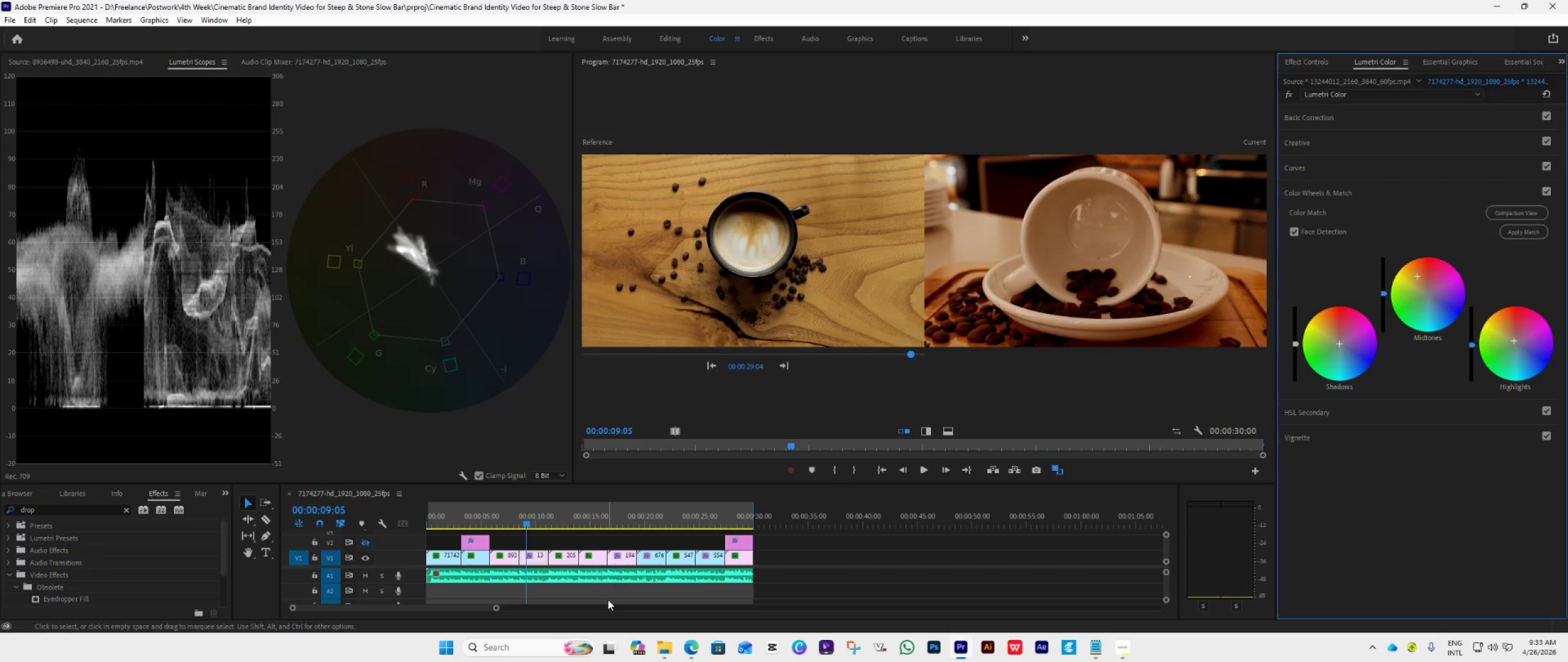 
left_click([572, 522])
 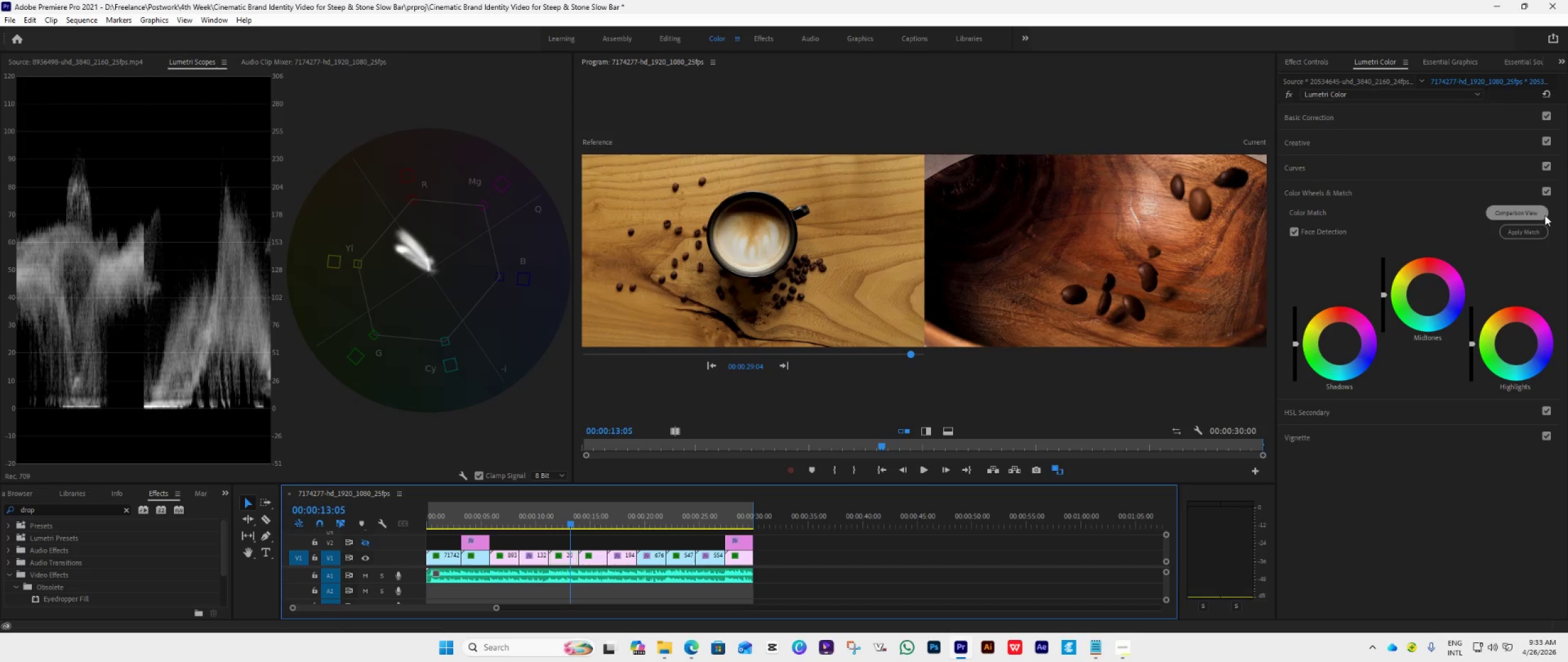 
left_click([1526, 235])
 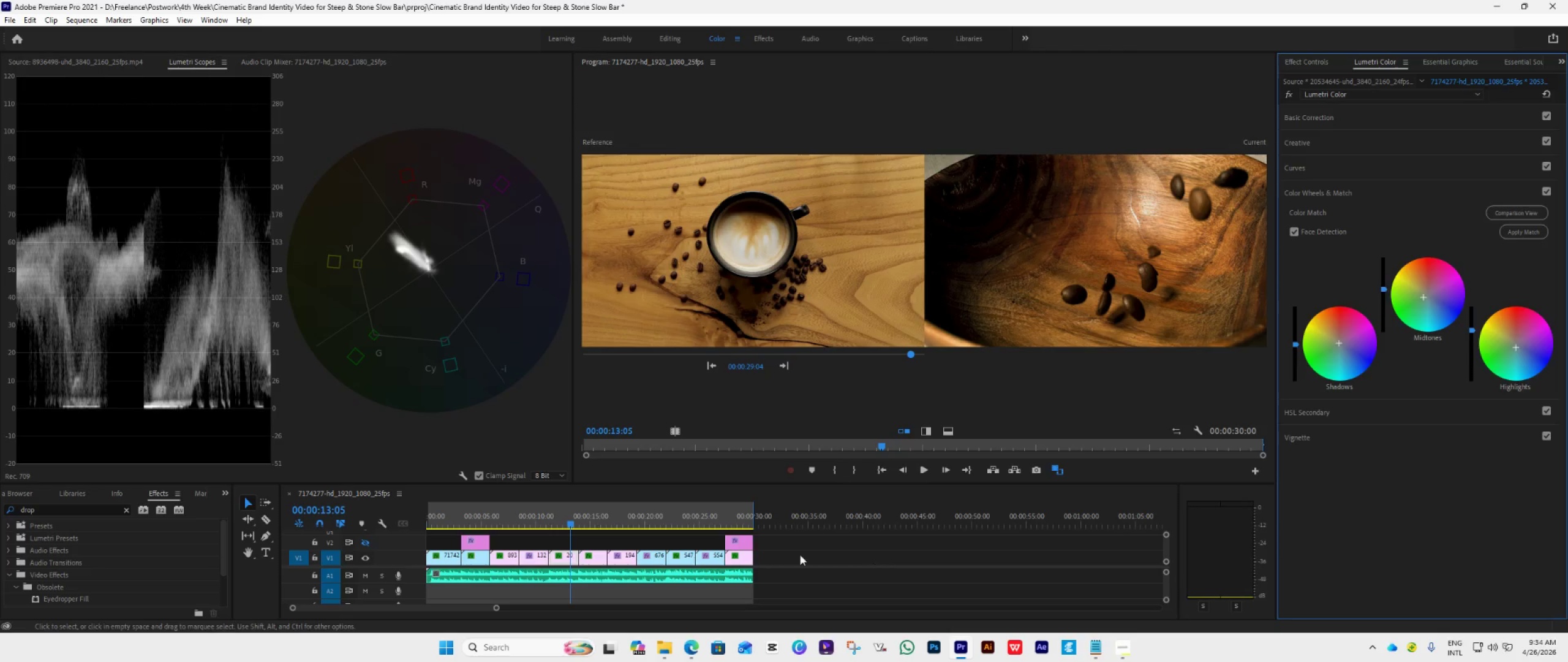 
left_click([592, 524])
 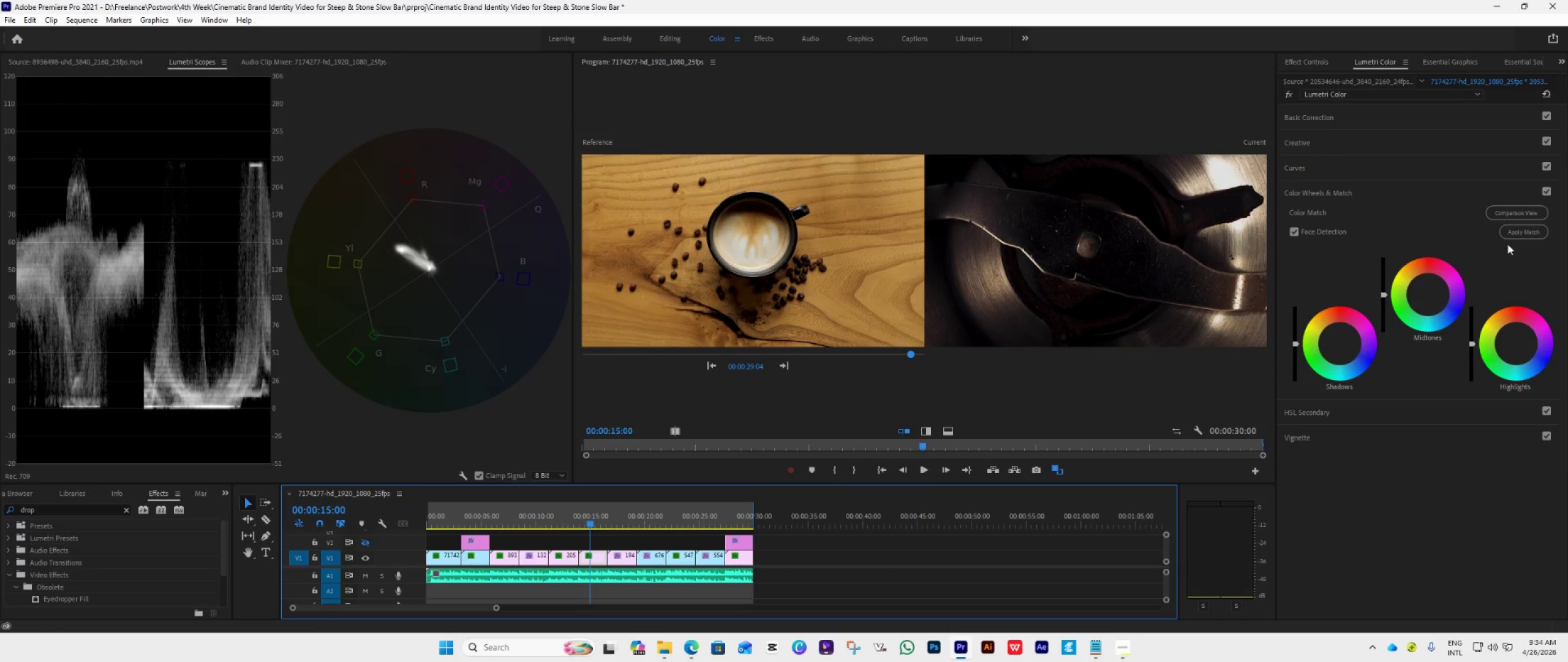 
left_click([1516, 235])
 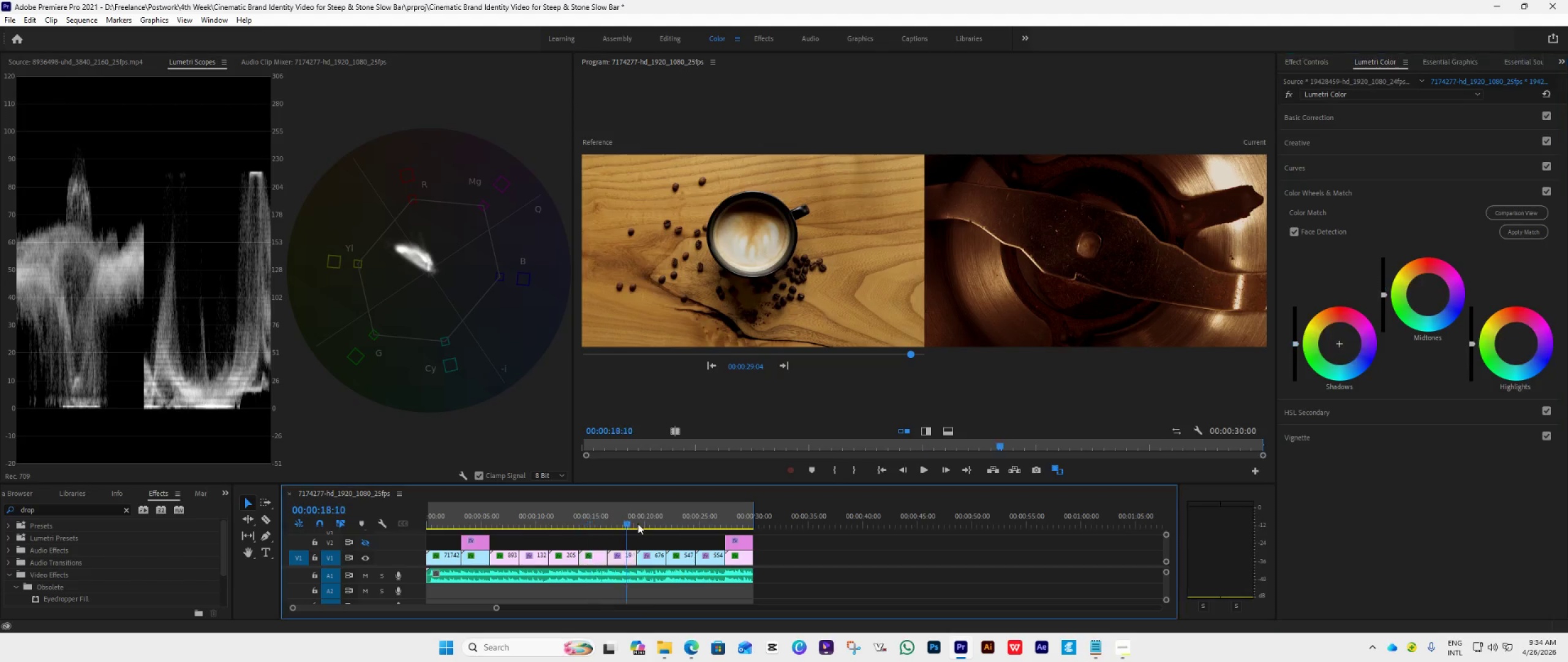 
left_click([1530, 234])
 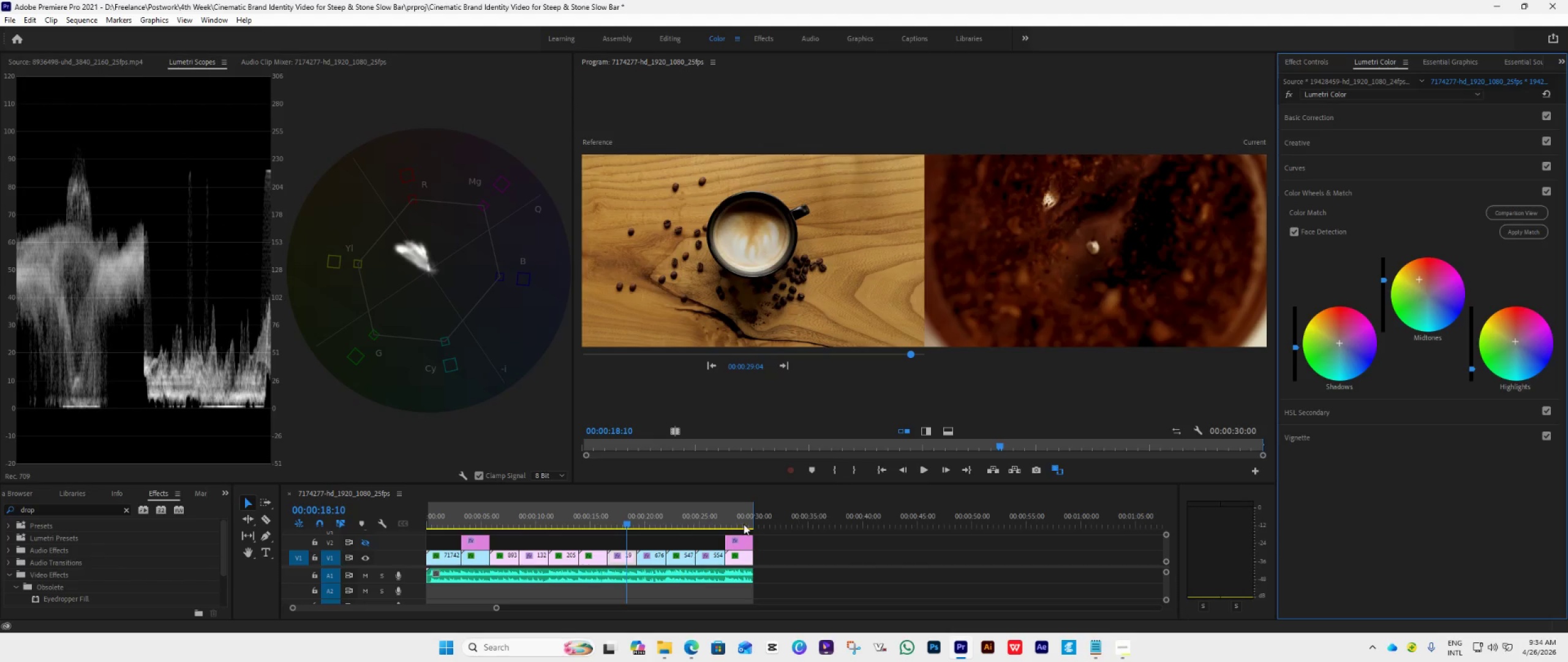 
left_click([653, 519])
 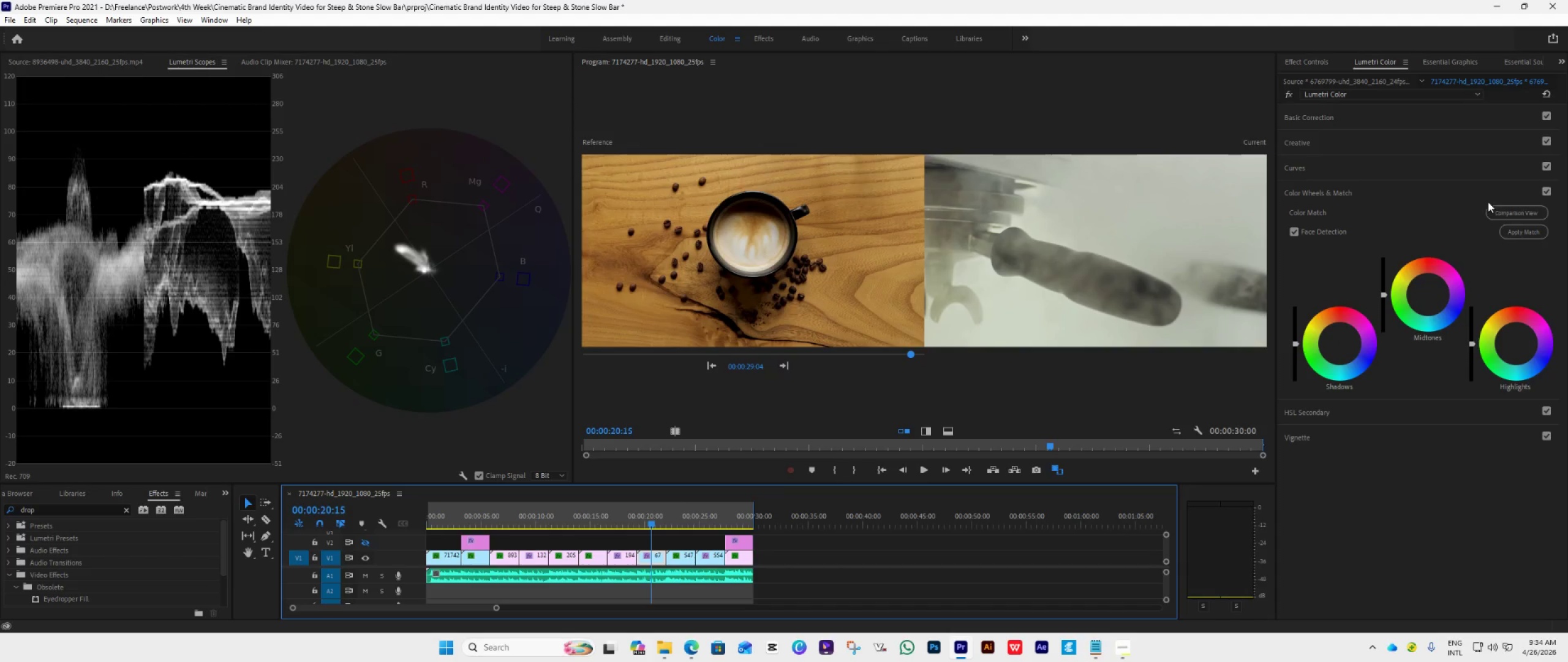 
left_click([1507, 227])
 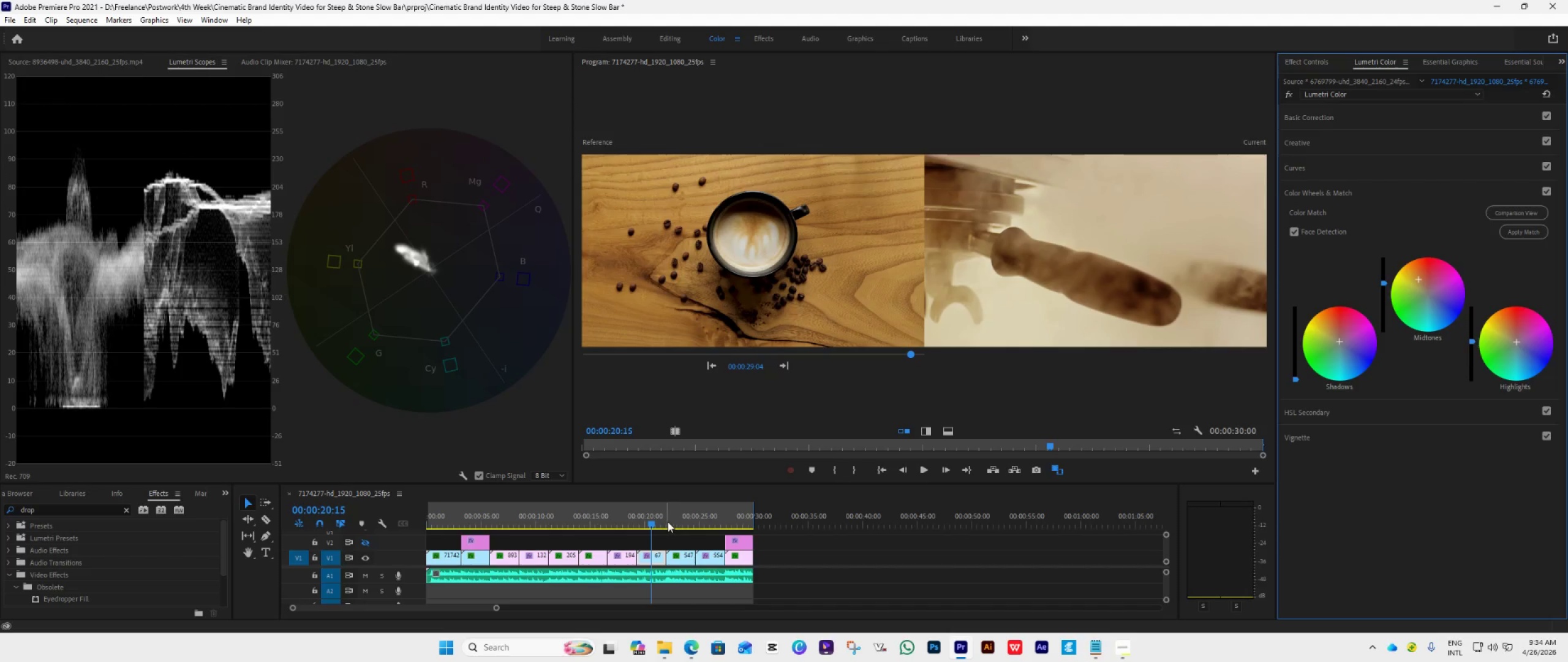 
left_click([690, 520])
 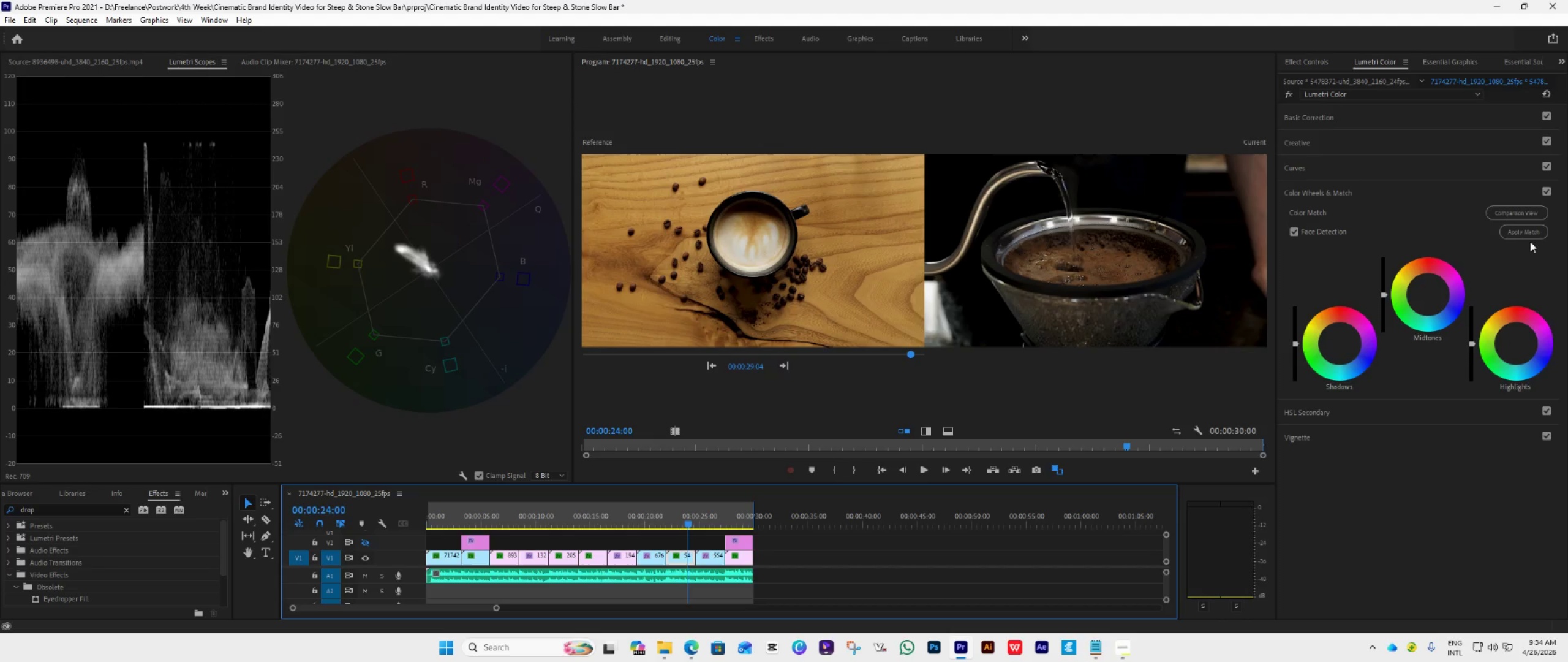 
left_click([1530, 232])
 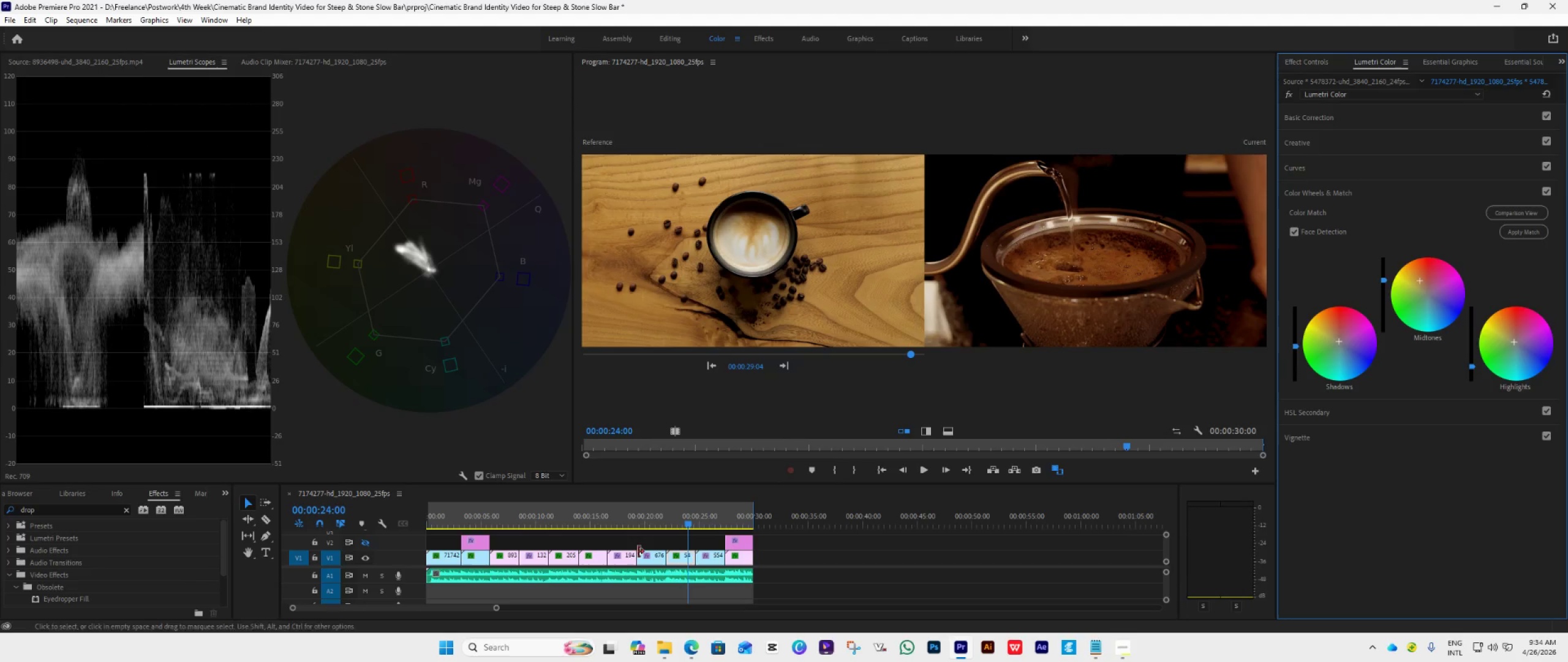 
left_click([707, 521])
 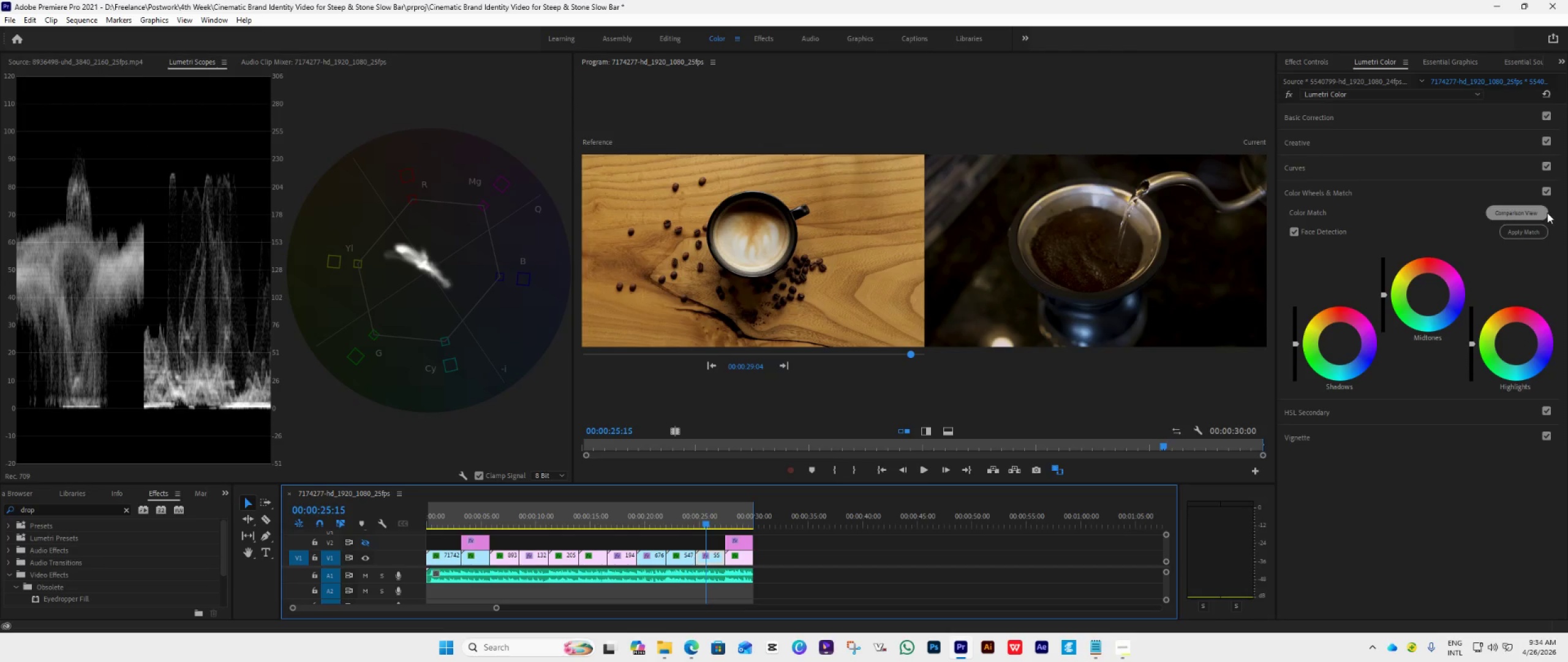 
left_click([1526, 234])
 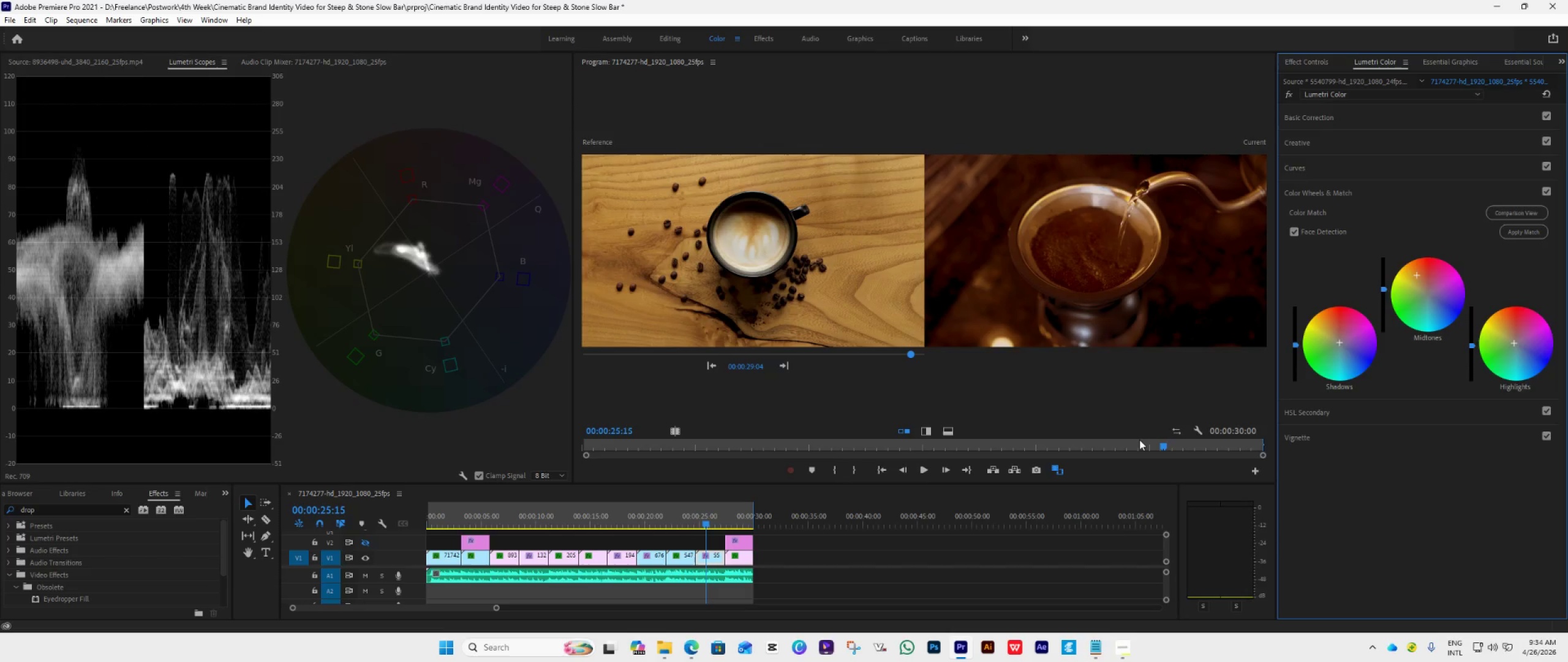 
wait(10.42)
 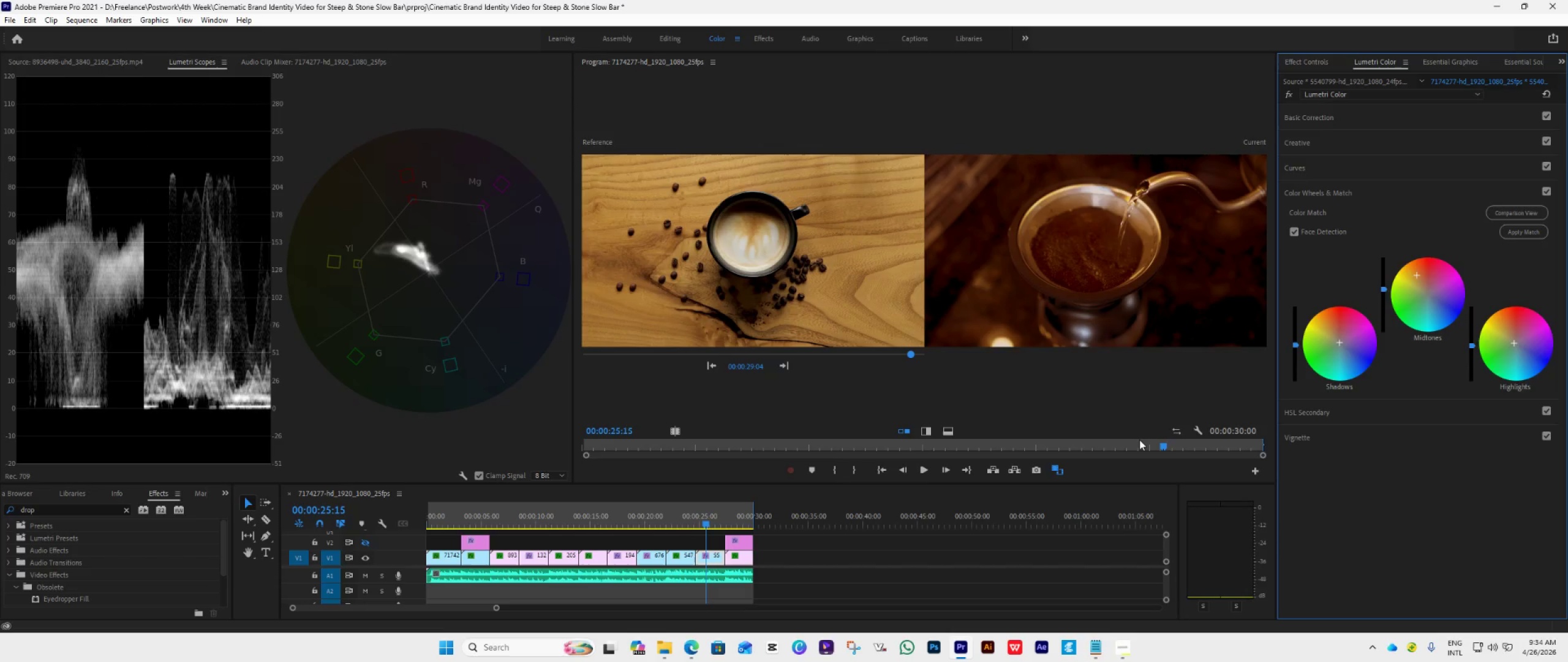 
left_click([739, 523])
 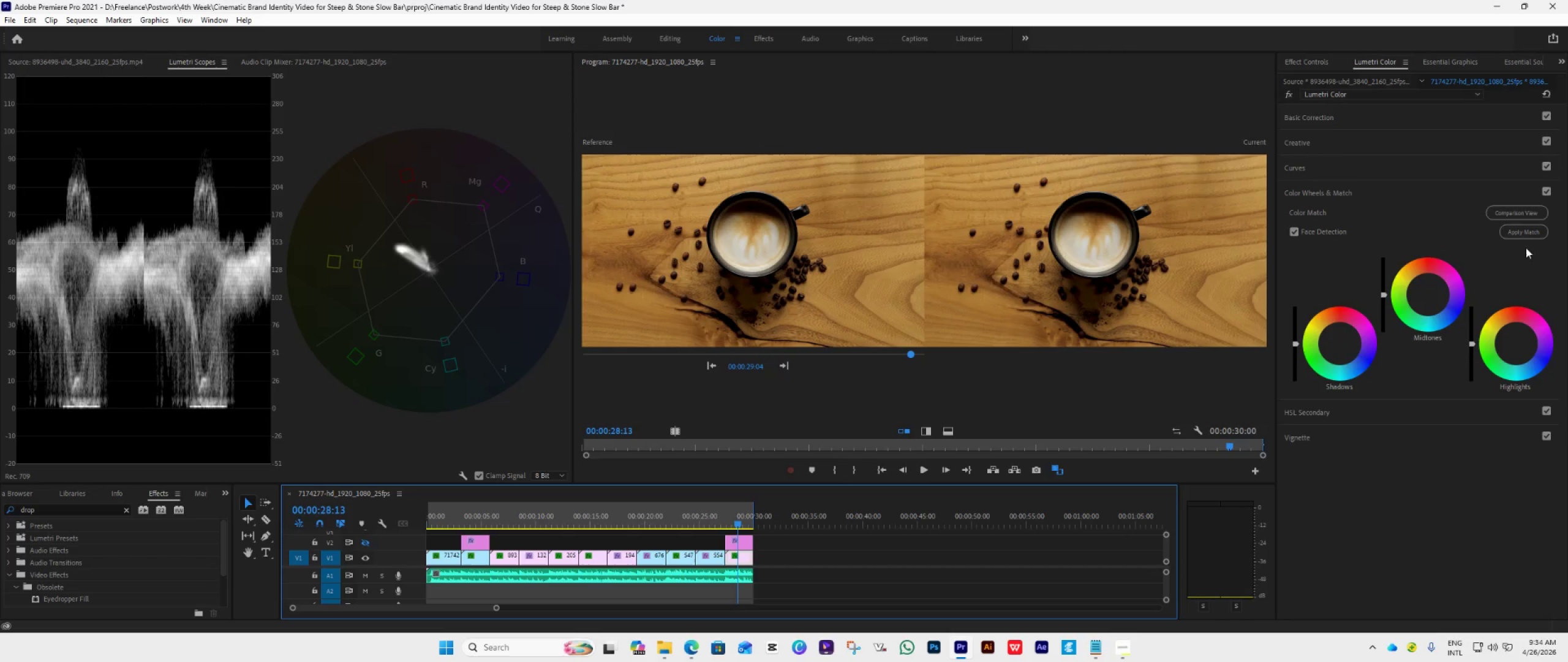 
left_click([1529, 235])
 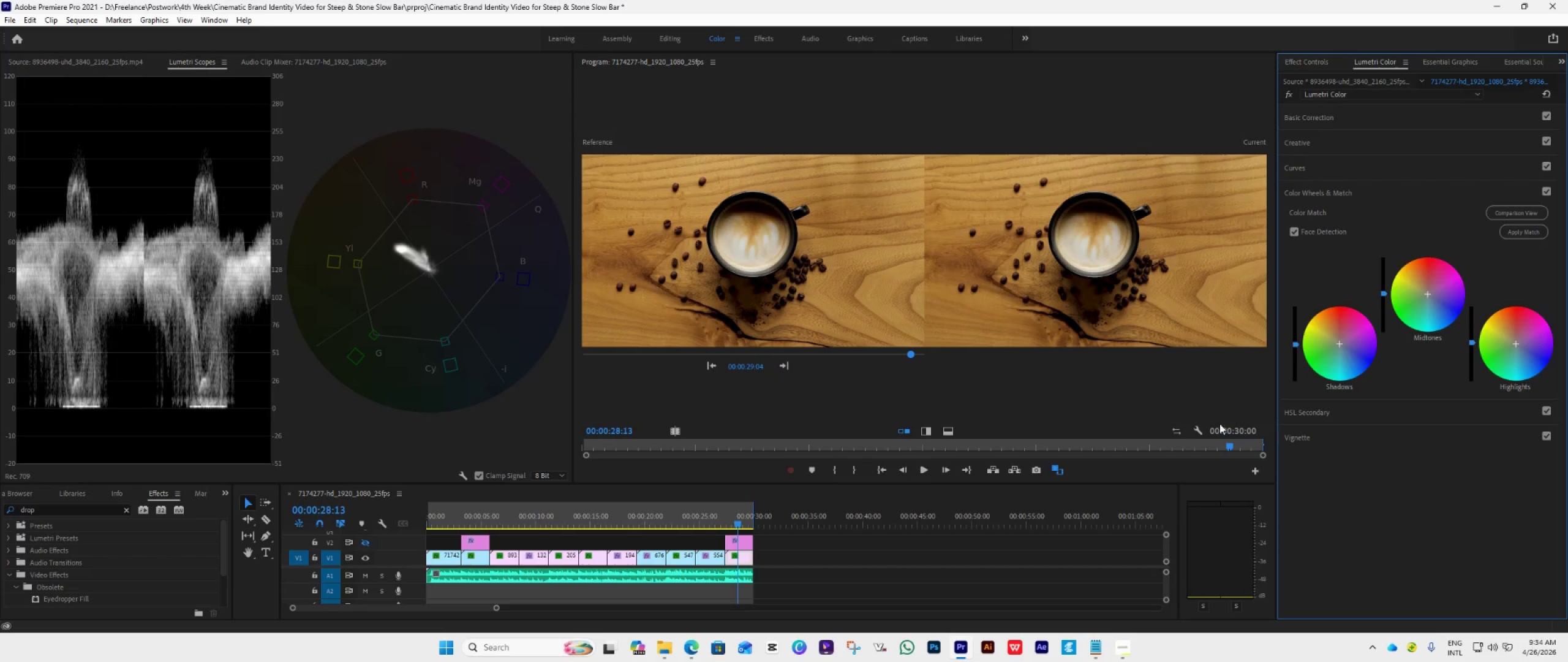 
wait(5.31)
 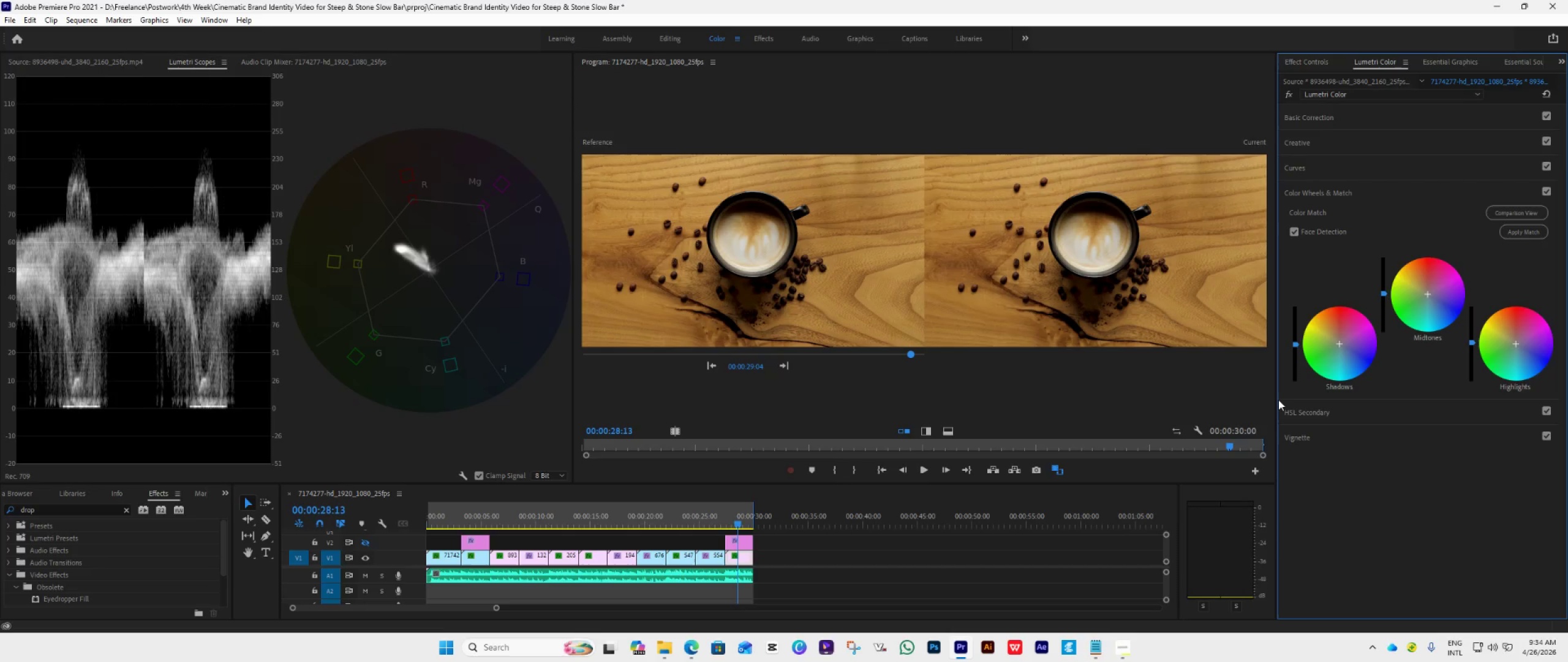 
left_click([873, 470])
 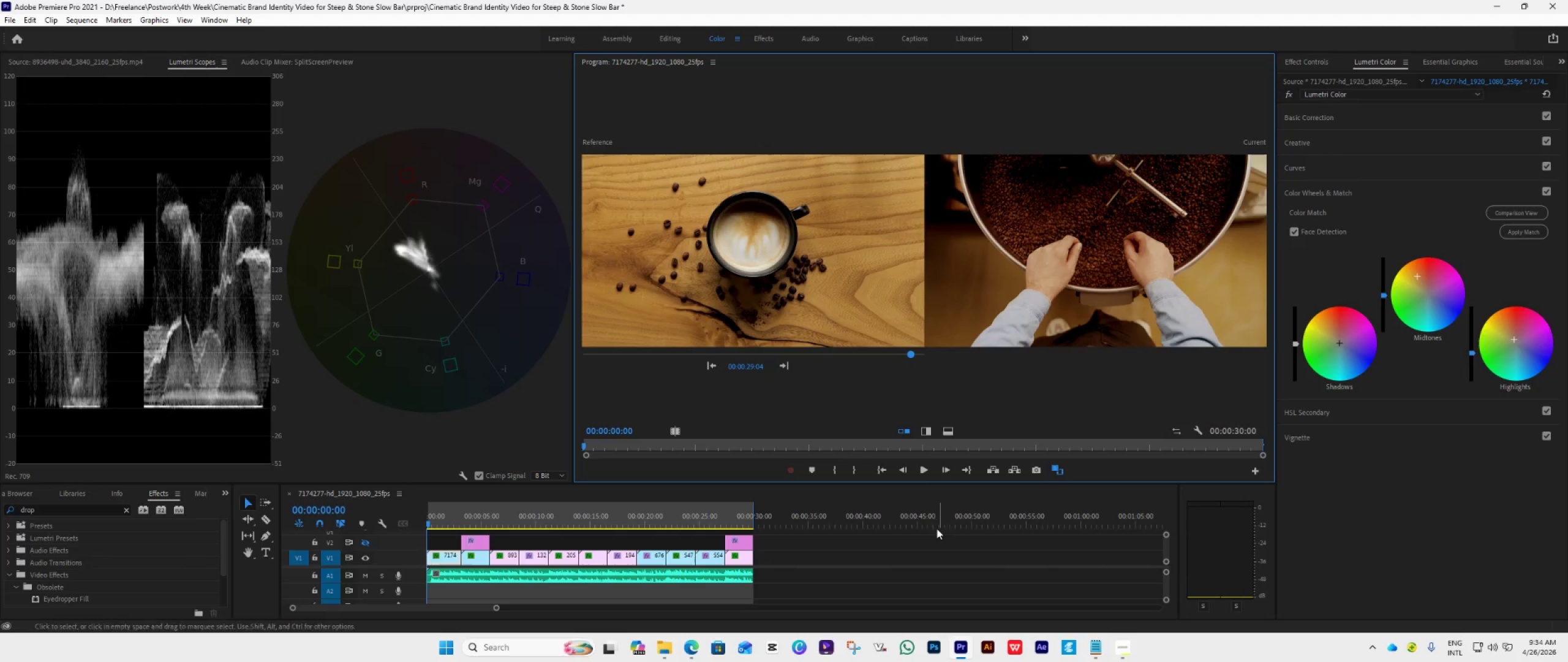 
hold_key(key=AltLeft, duration=0.5)
scroll: coordinate [870, 554], scroll_direction: down, amount: 5.0
 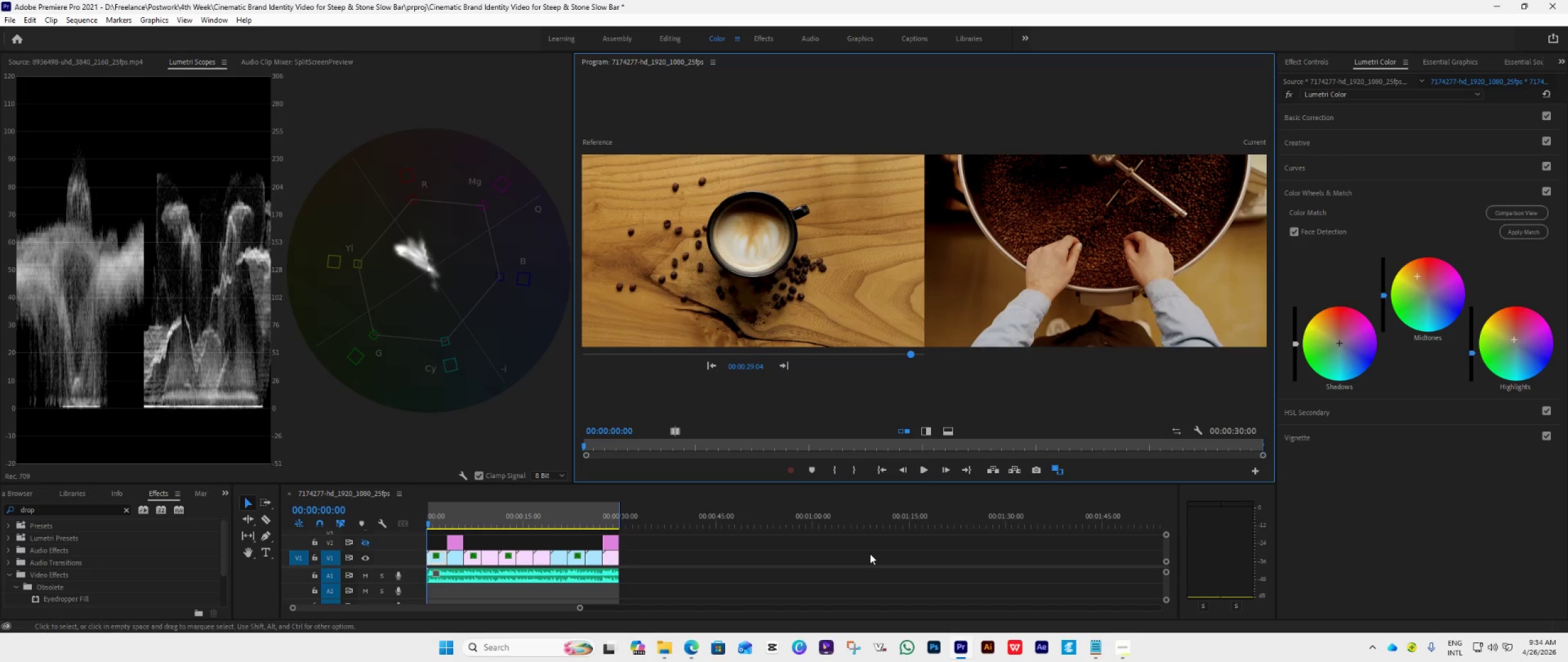 
key(Space)
 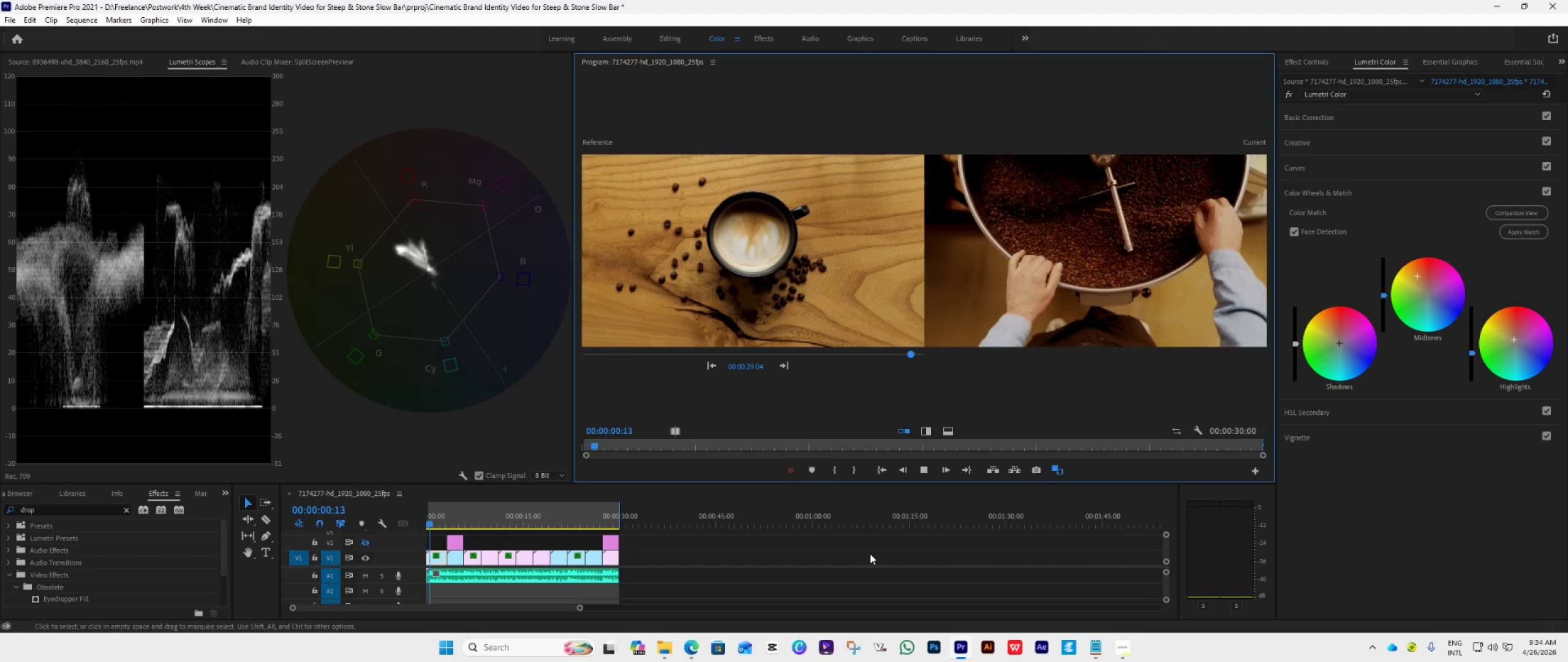 
key(Space)
 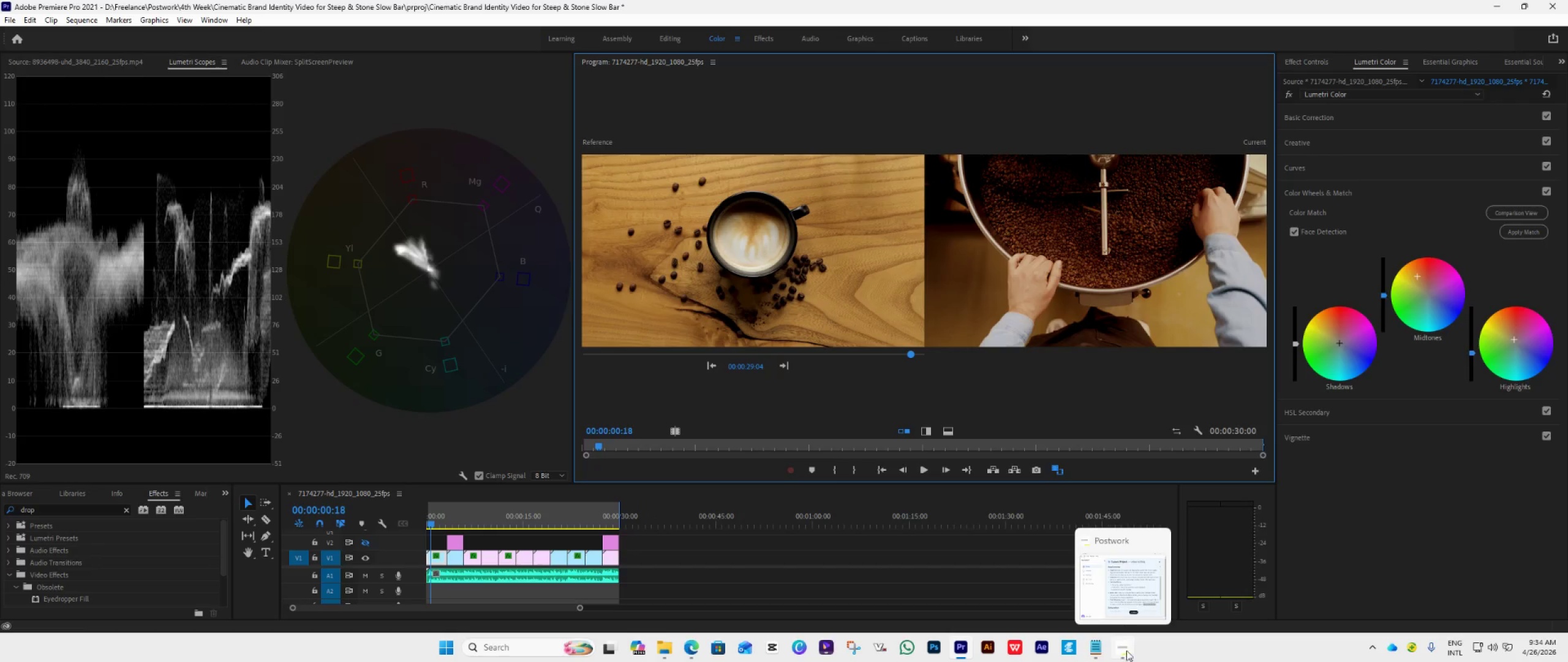 
left_click([1126, 601])